 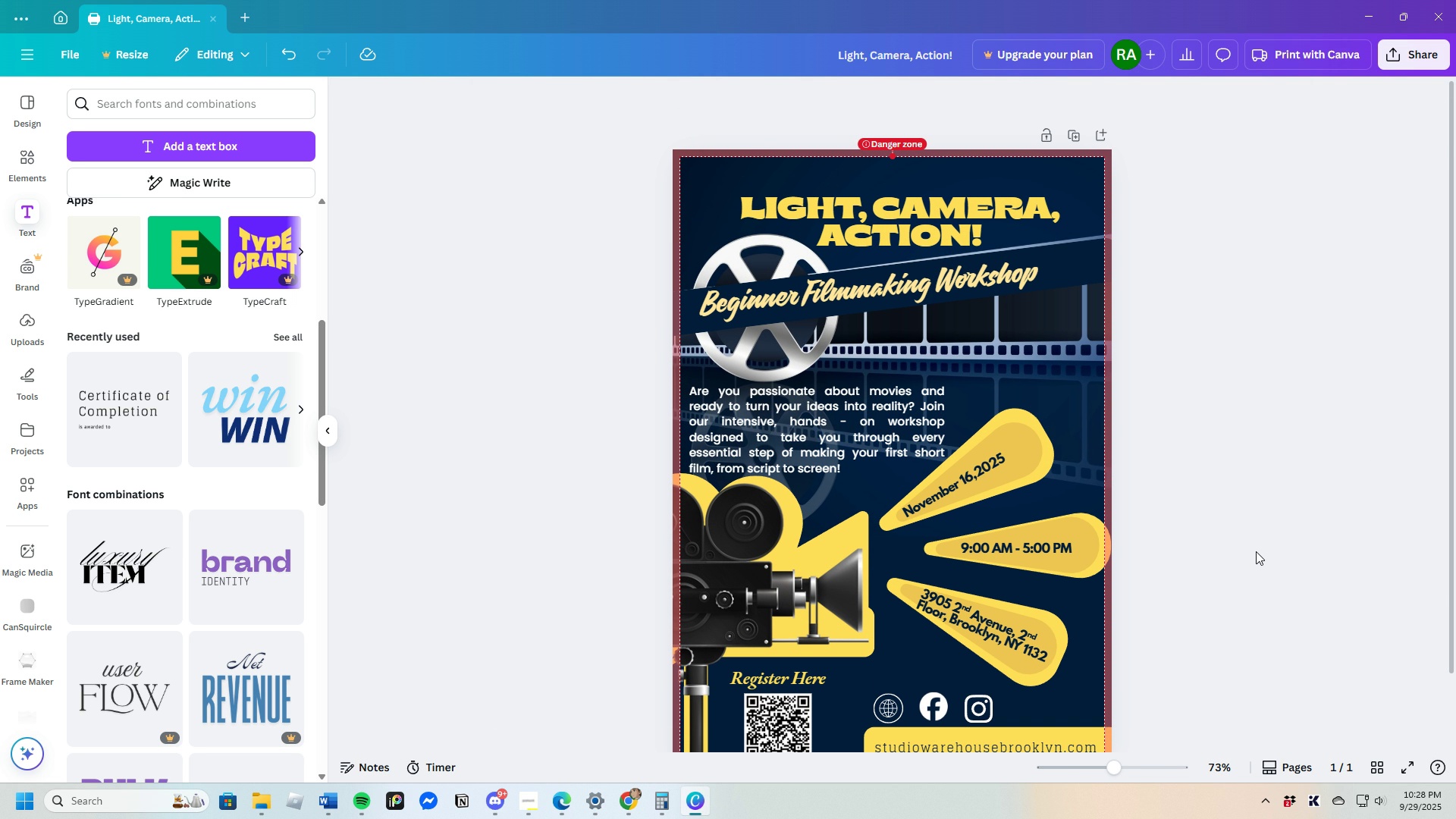 
scroll: coordinate [1250, 545], scroll_direction: down, amount: 1.0
 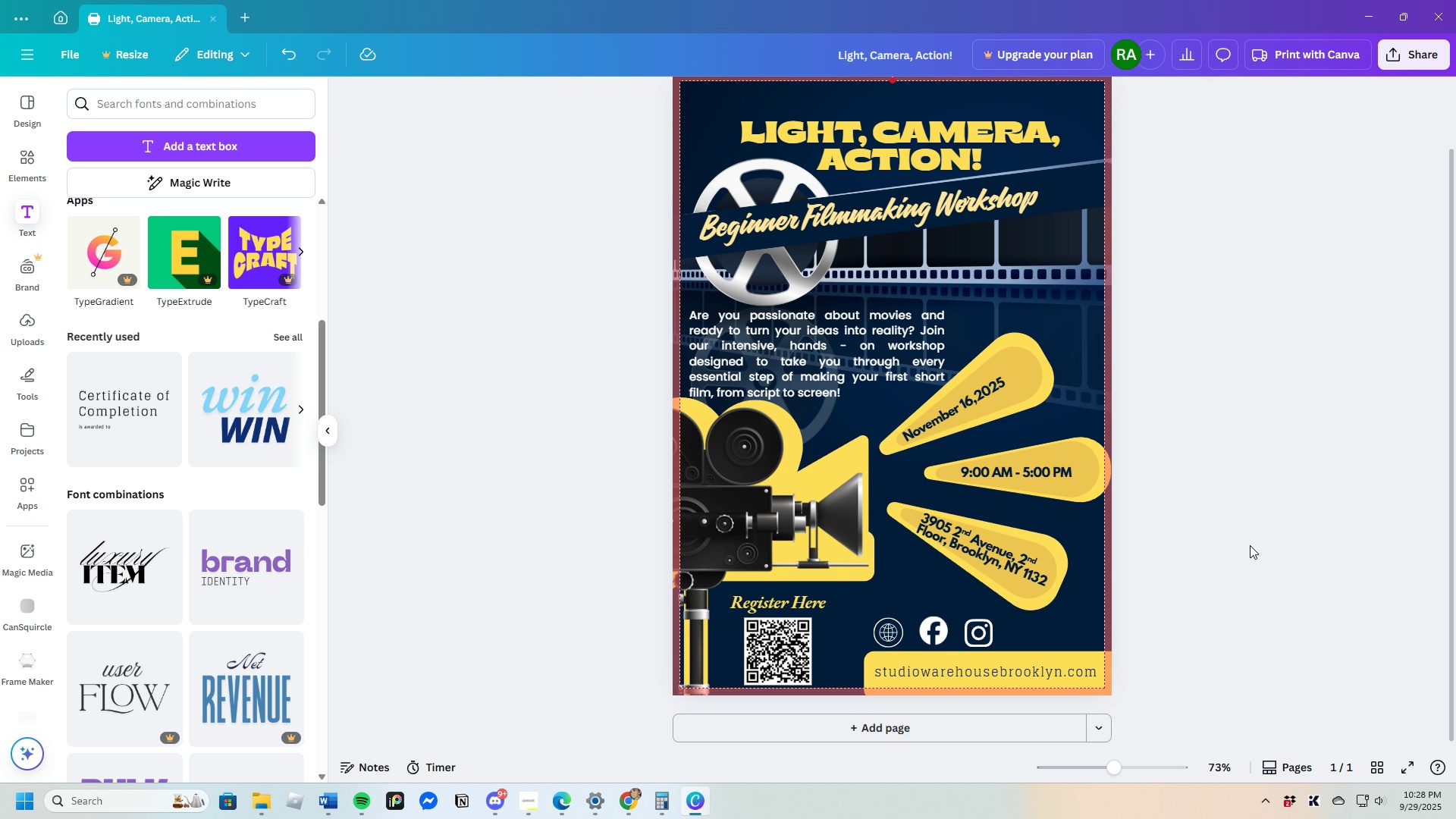 
wait(19.55)
 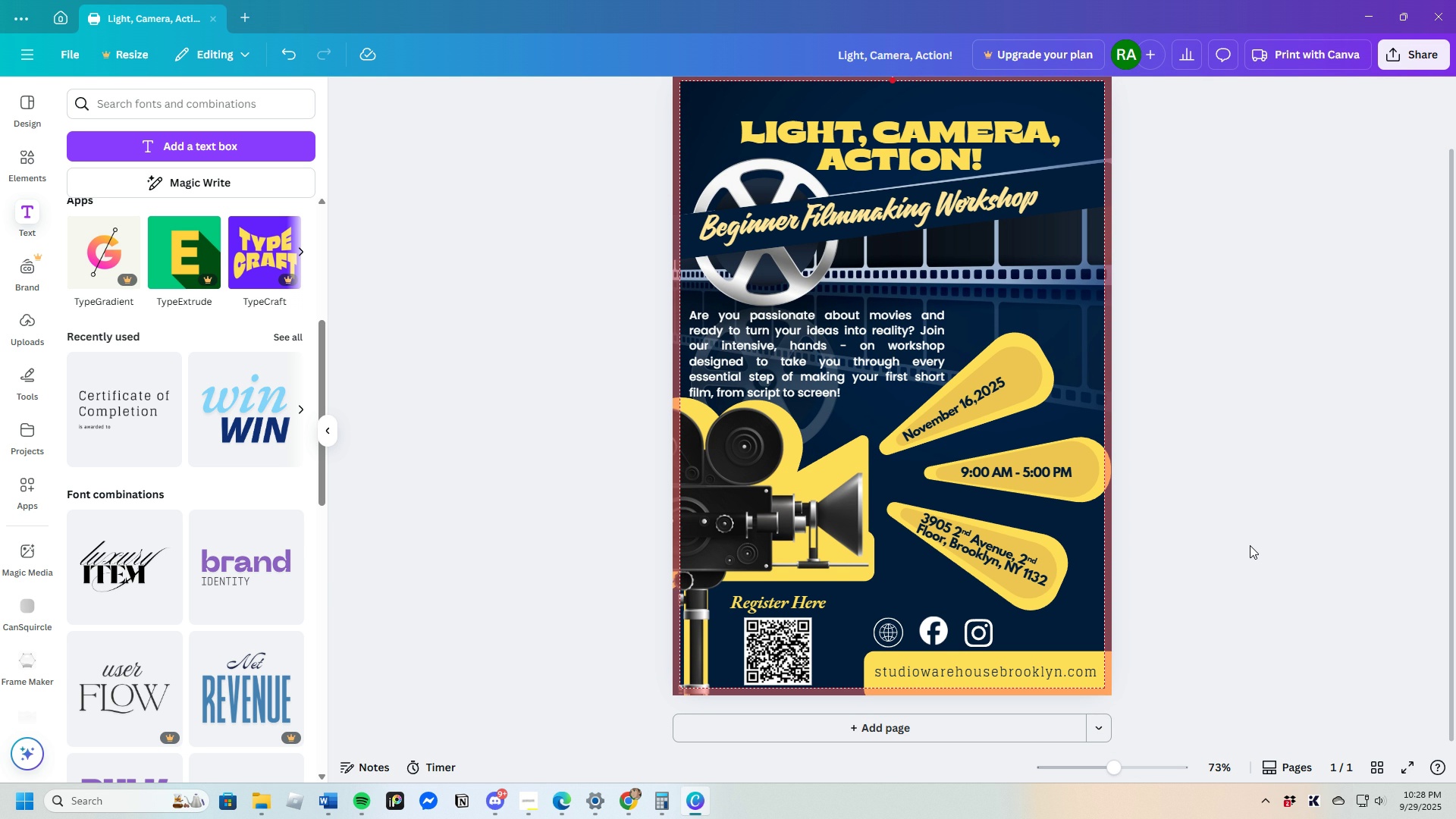 
scroll: coordinate [1230, 513], scroll_direction: up, amount: 2.0
 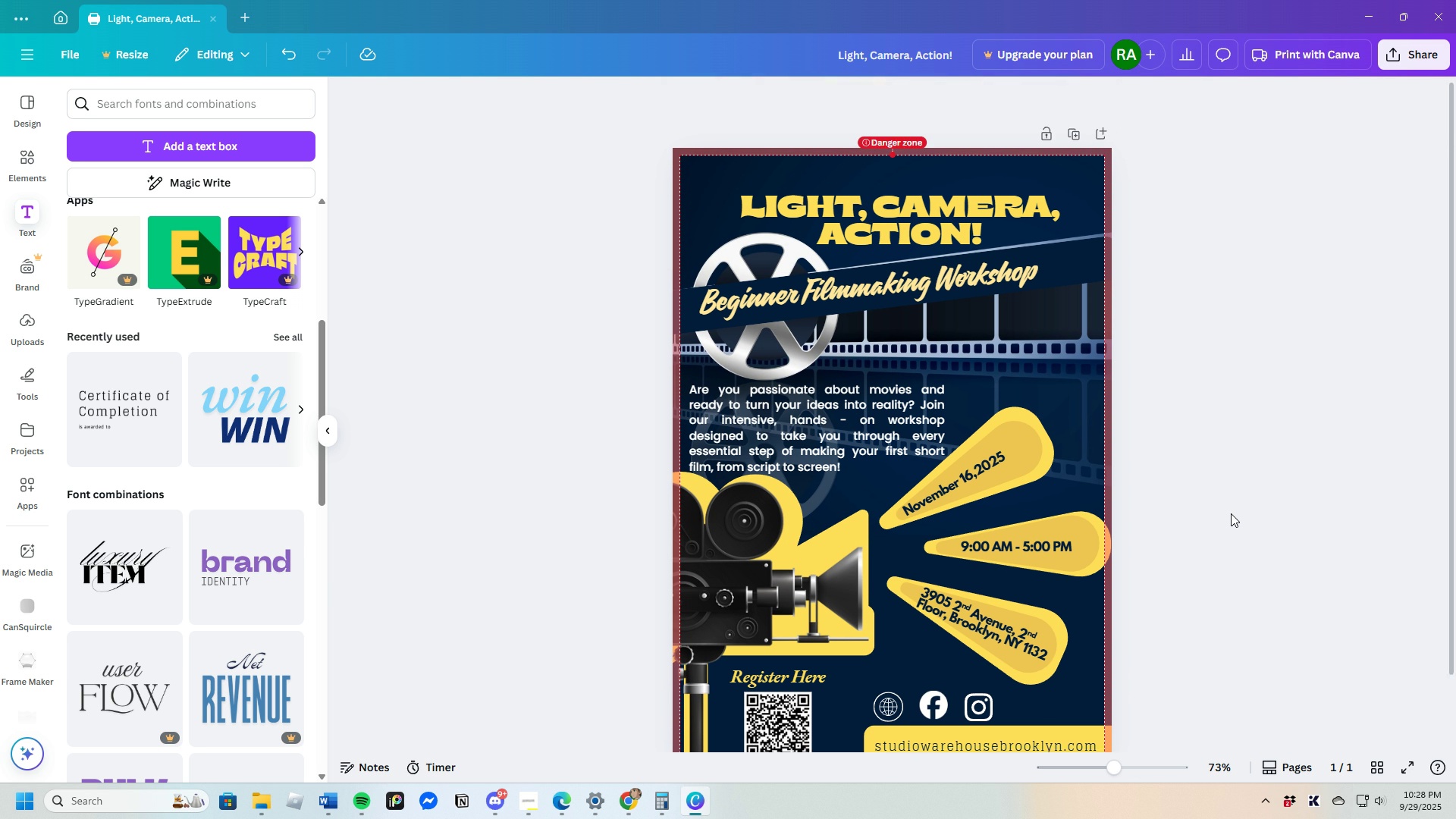 
scroll: coordinate [1231, 513], scroll_direction: down, amount: 3.0
 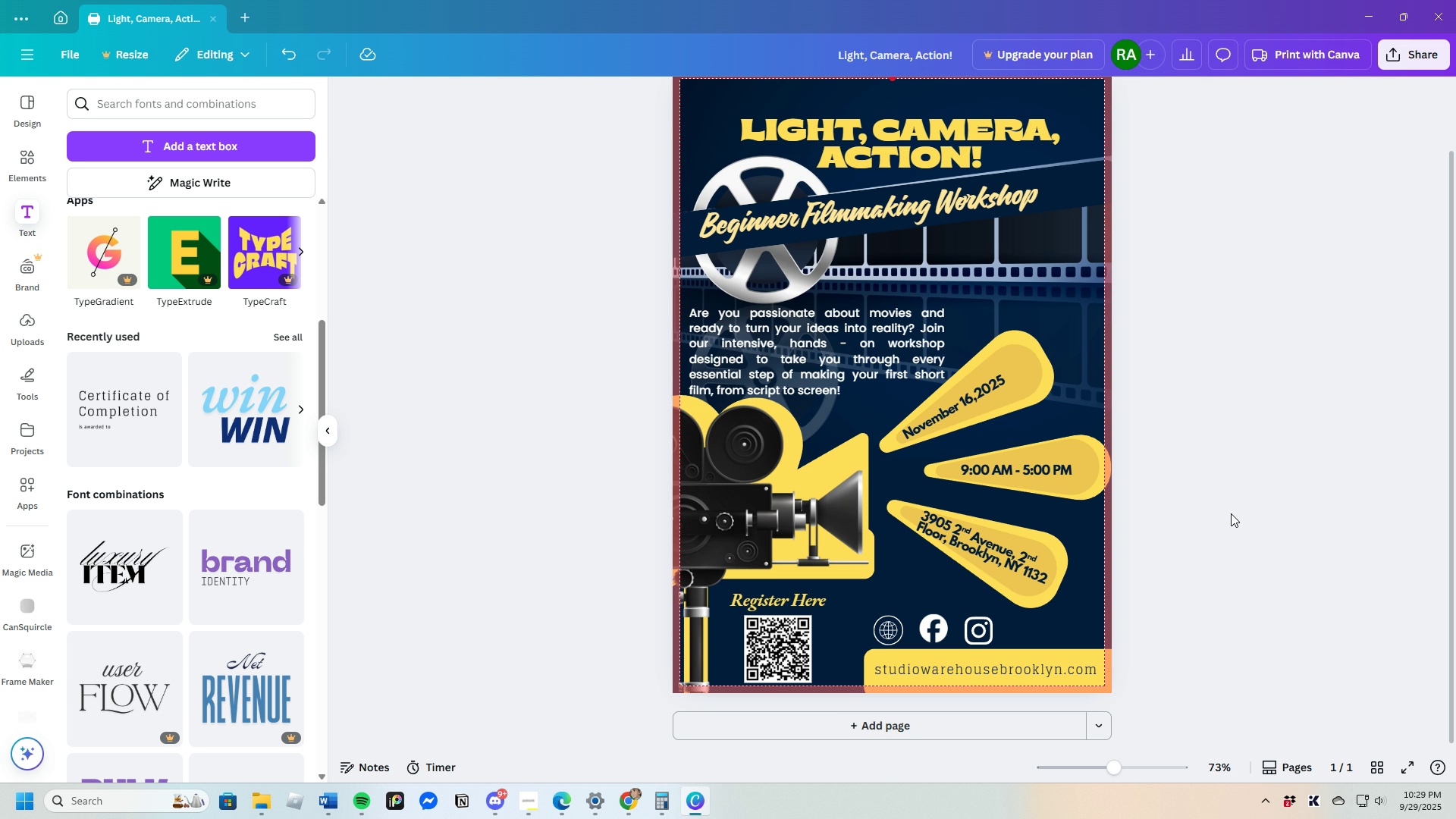 
wait(13.43)
 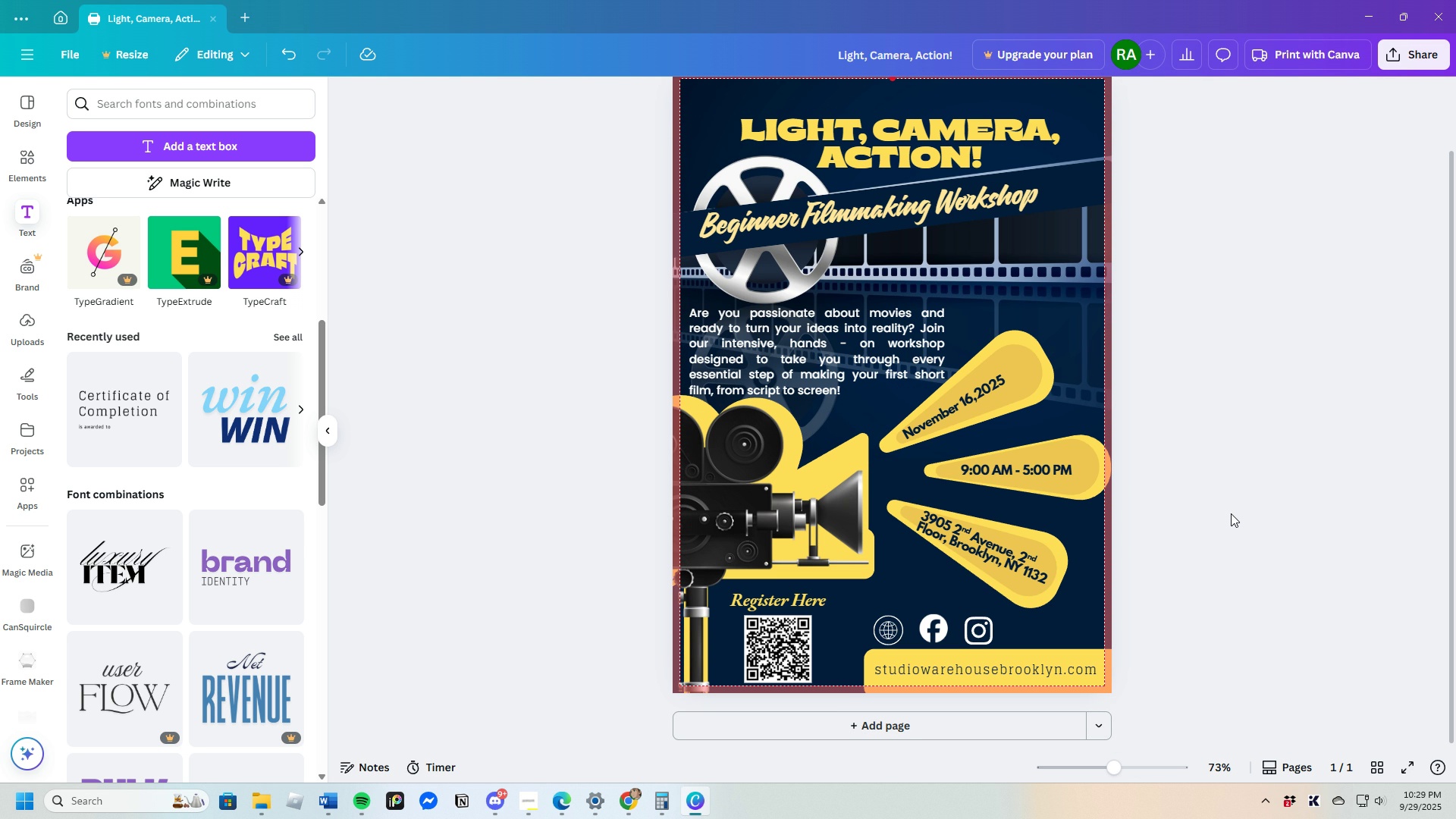 
left_click([872, 559])